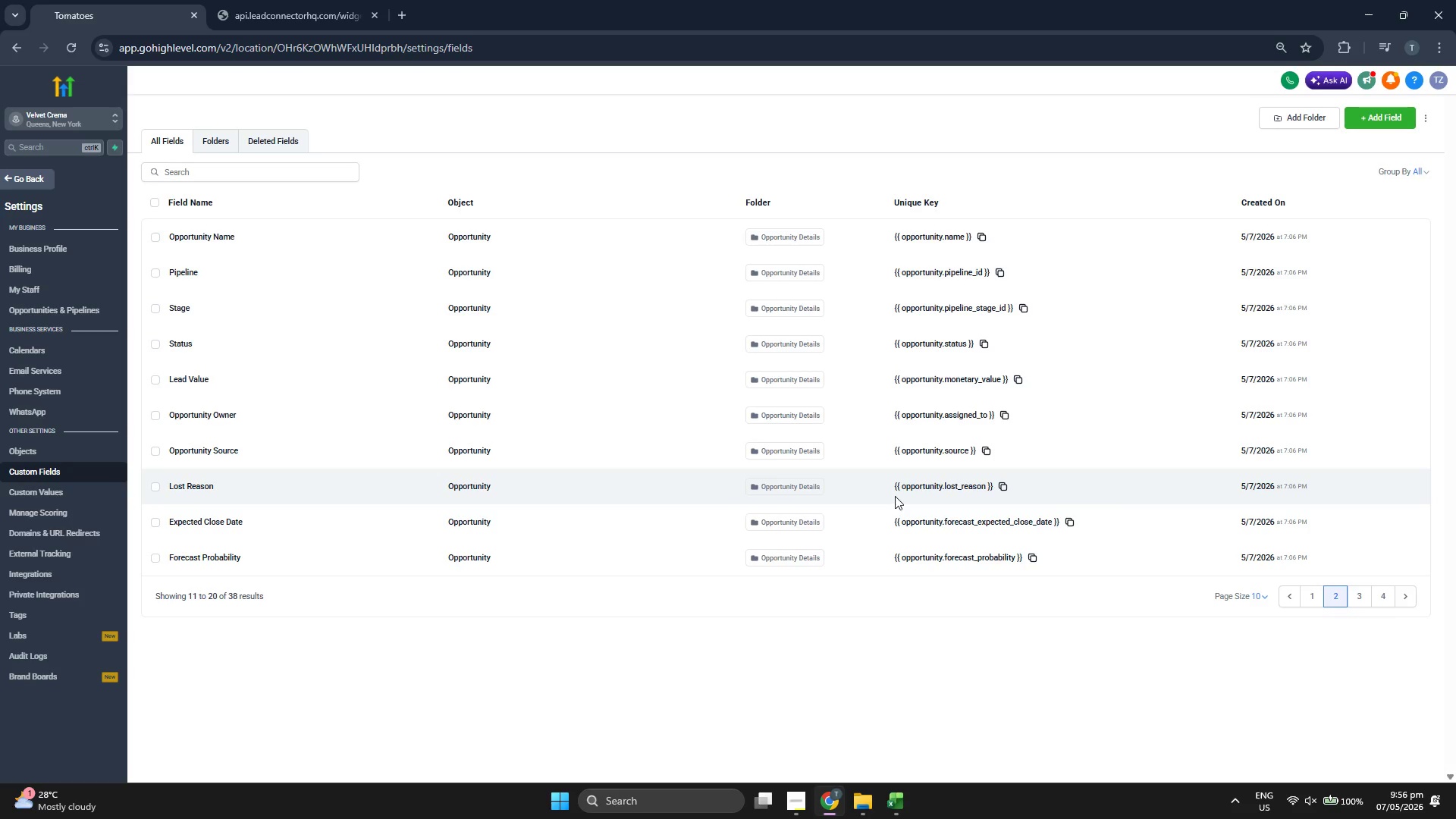 
wait(13.14)
 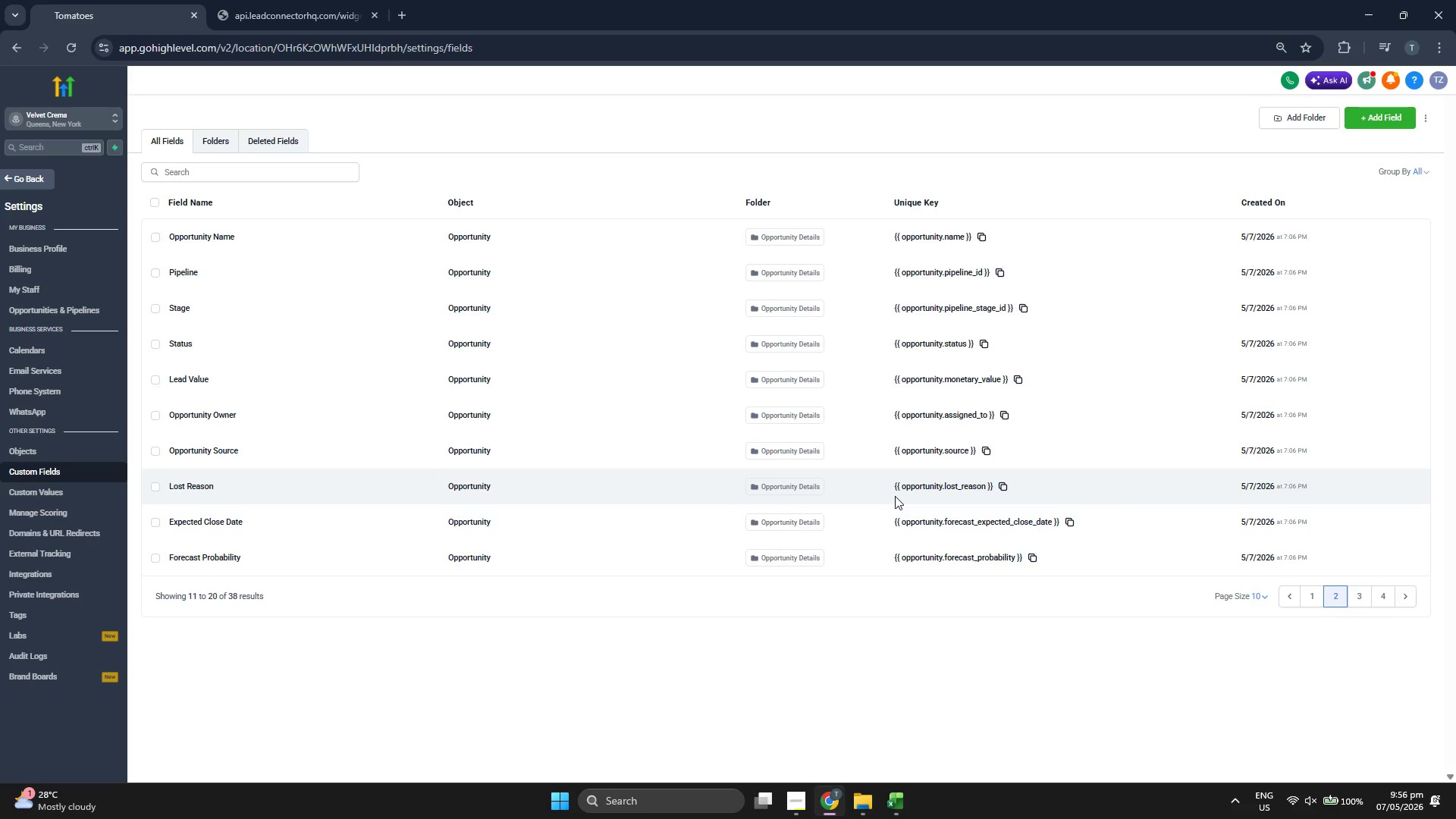 
left_click([1356, 595])
 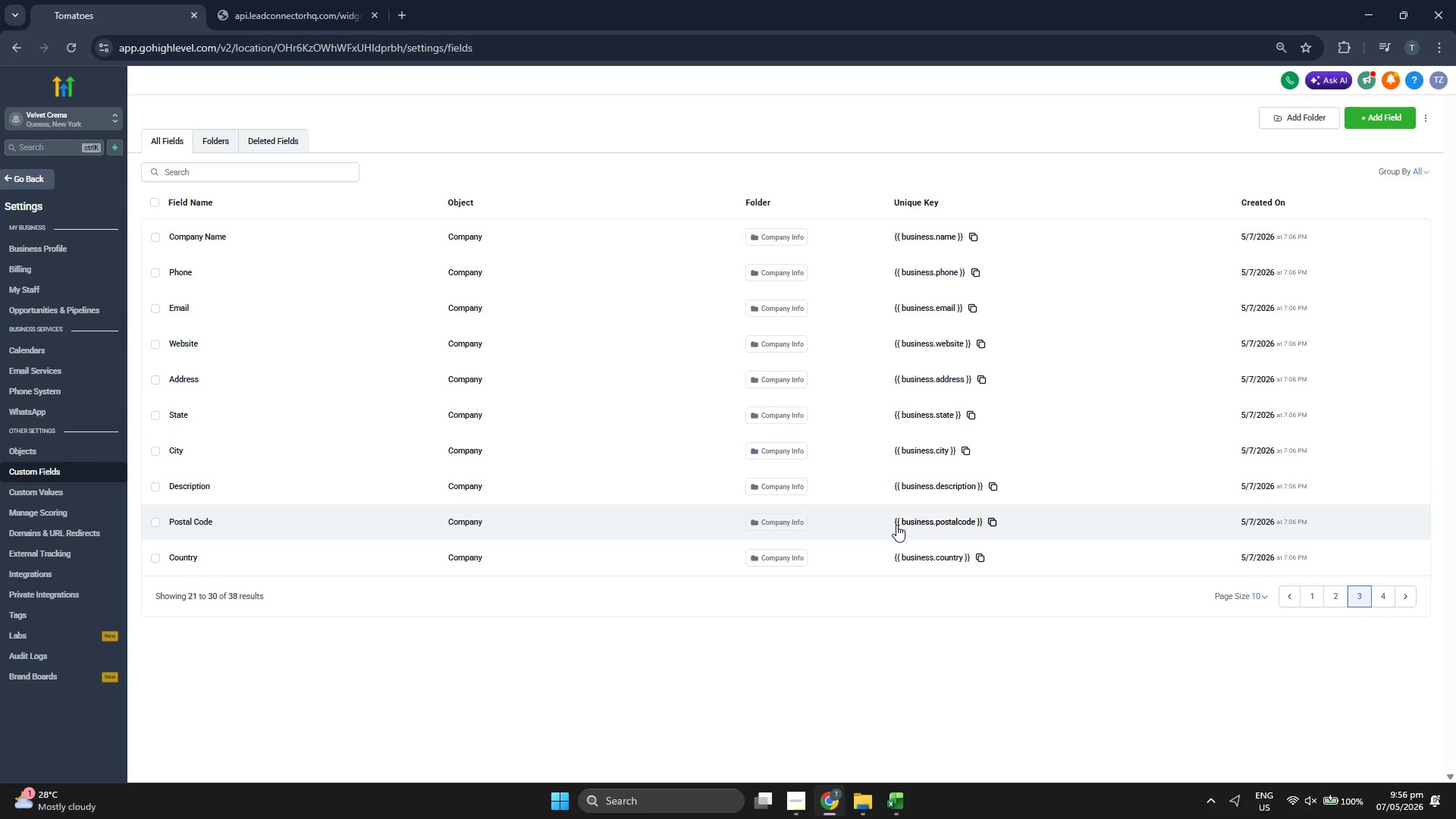 
wait(16.44)
 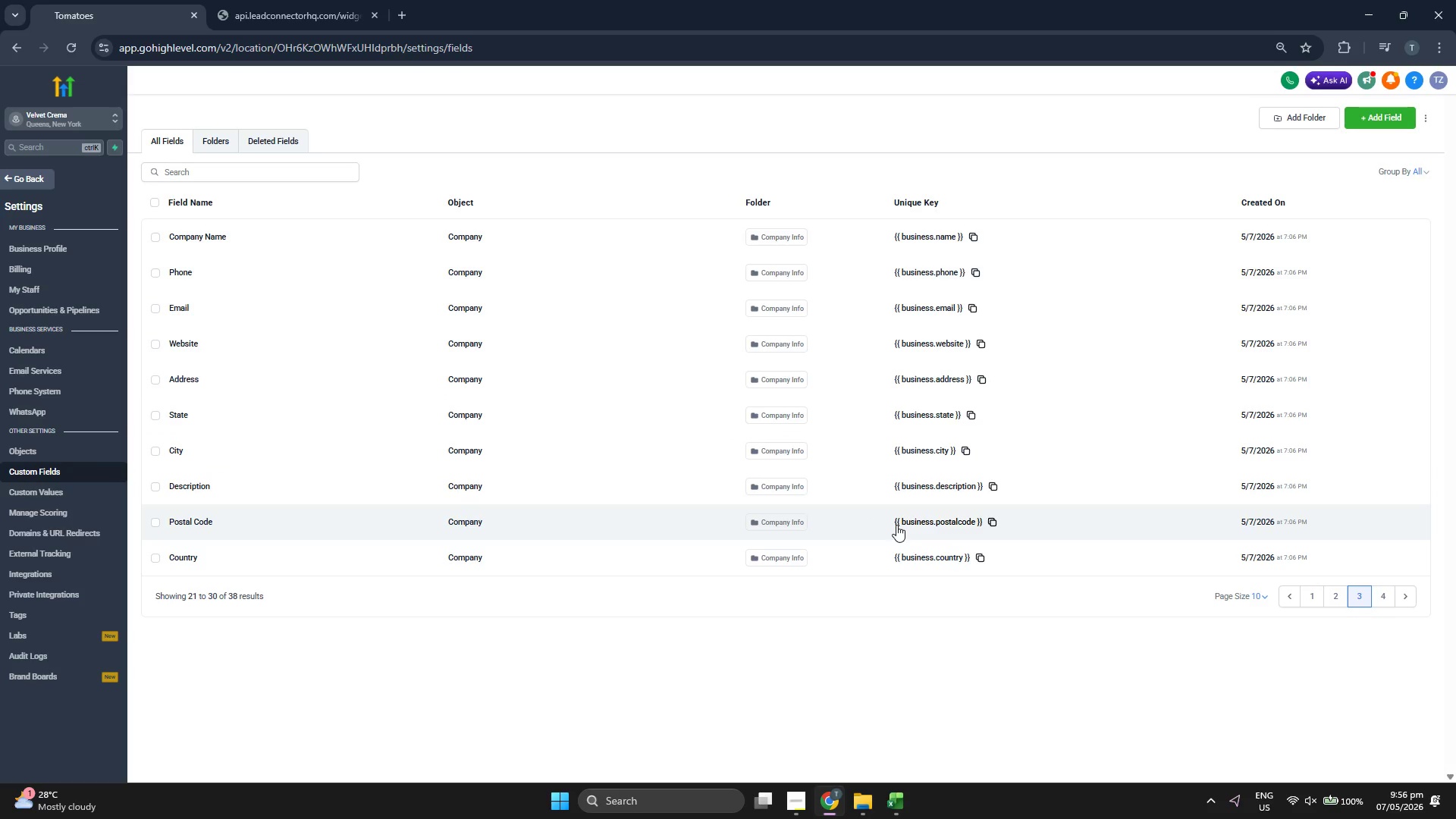 
left_click([1388, 595])
 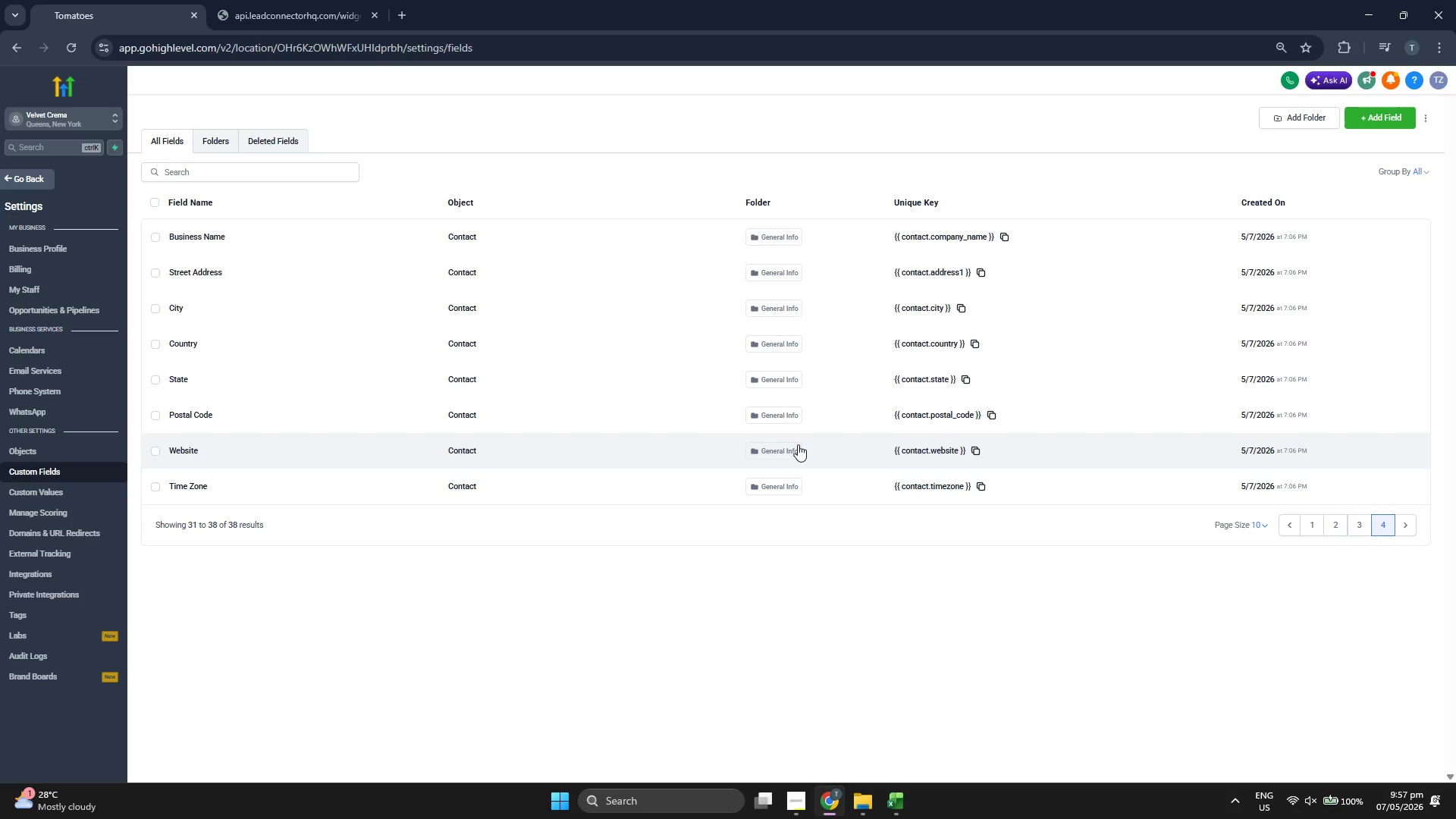 
wait(11.47)
 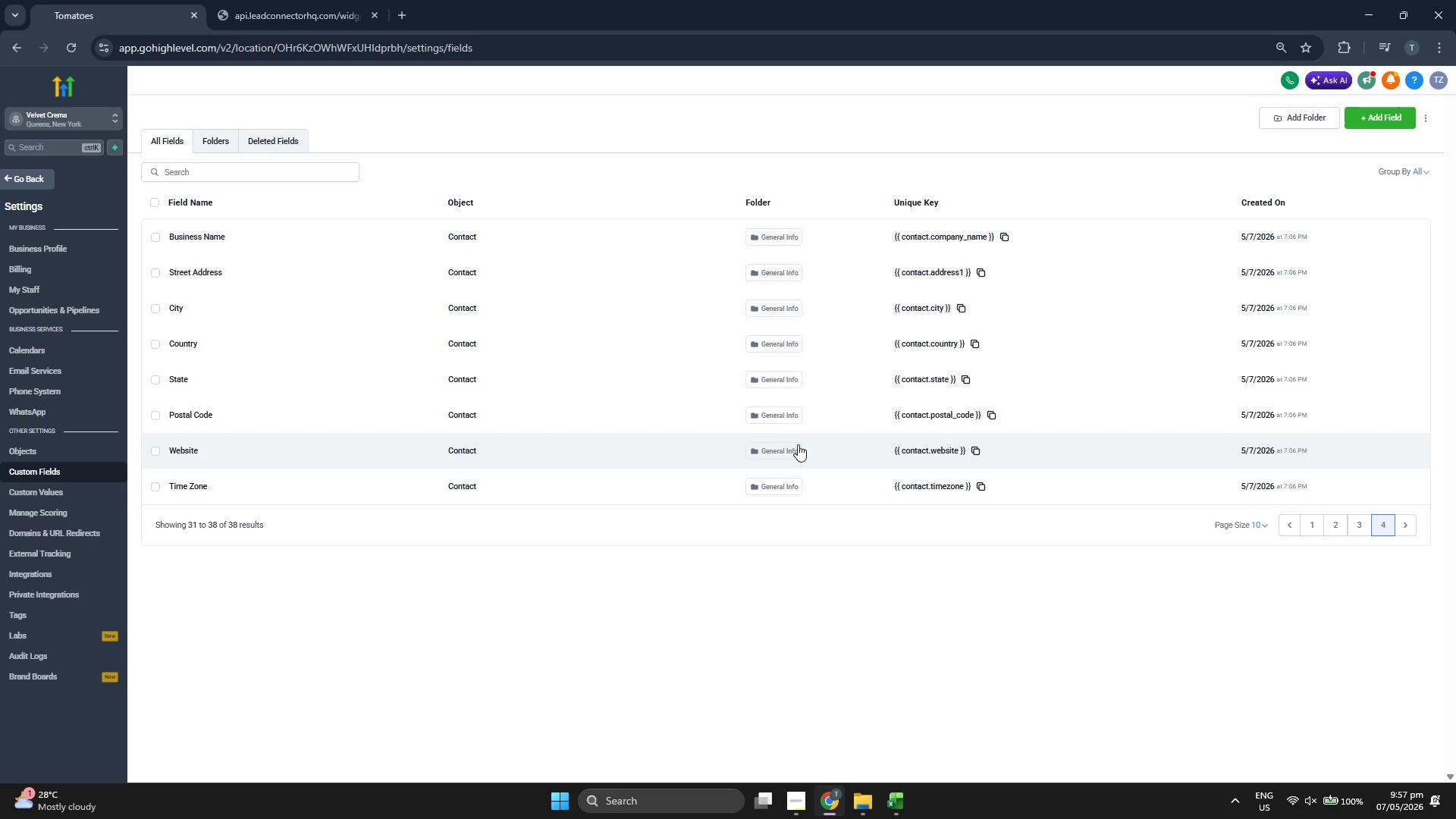 
left_click([59, 350])
 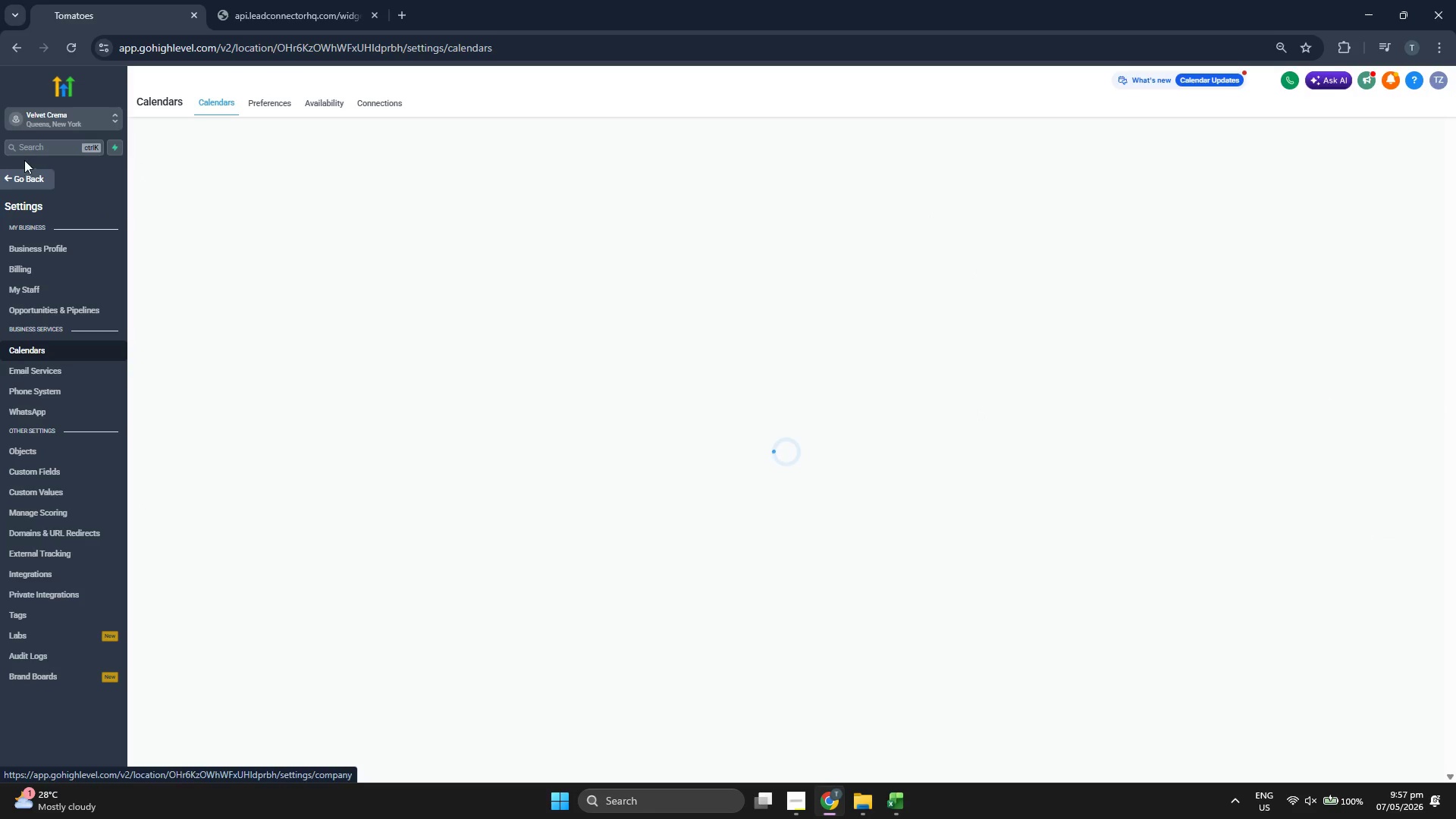 
left_click([32, 176])
 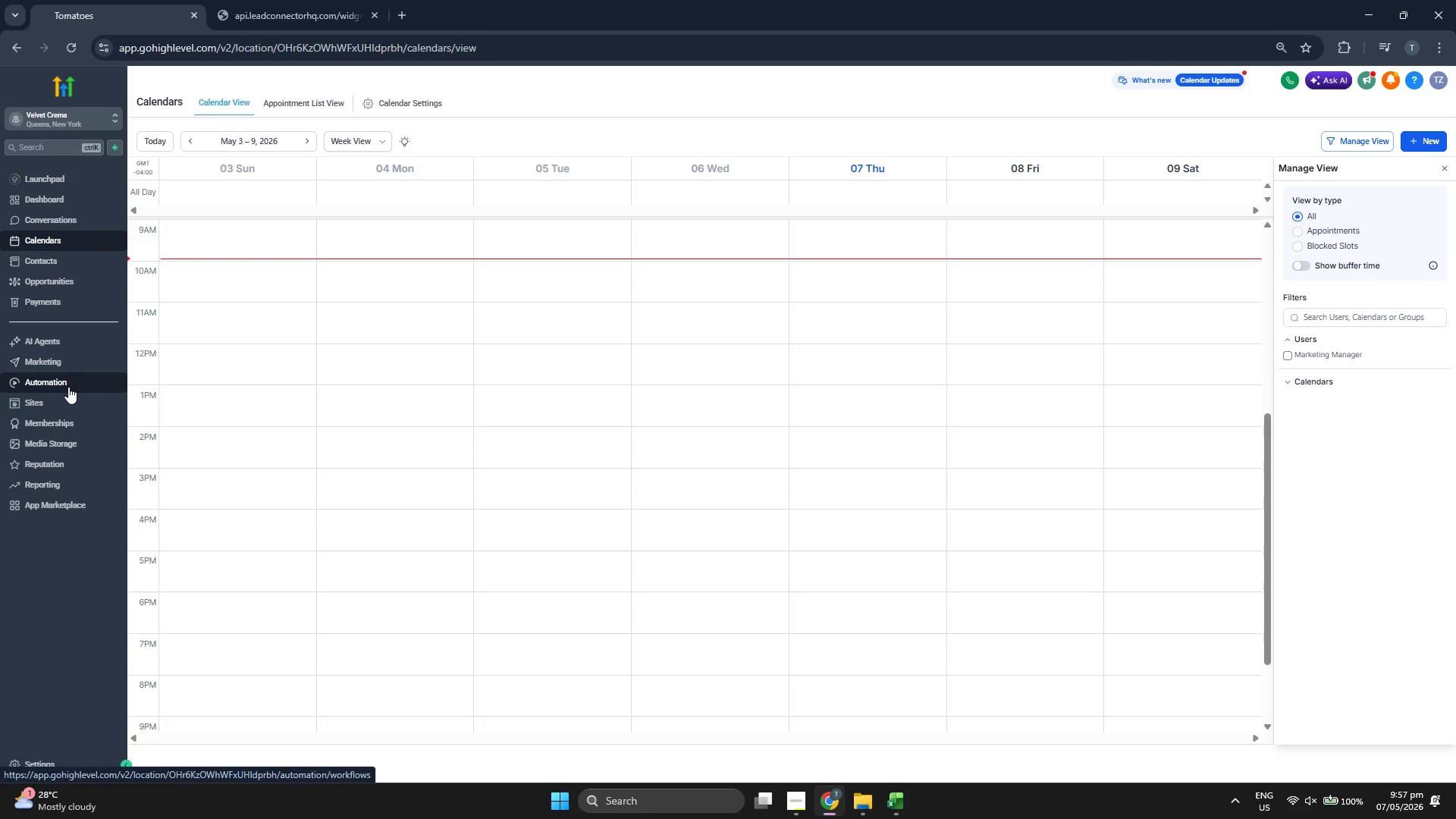 
wait(5.42)
 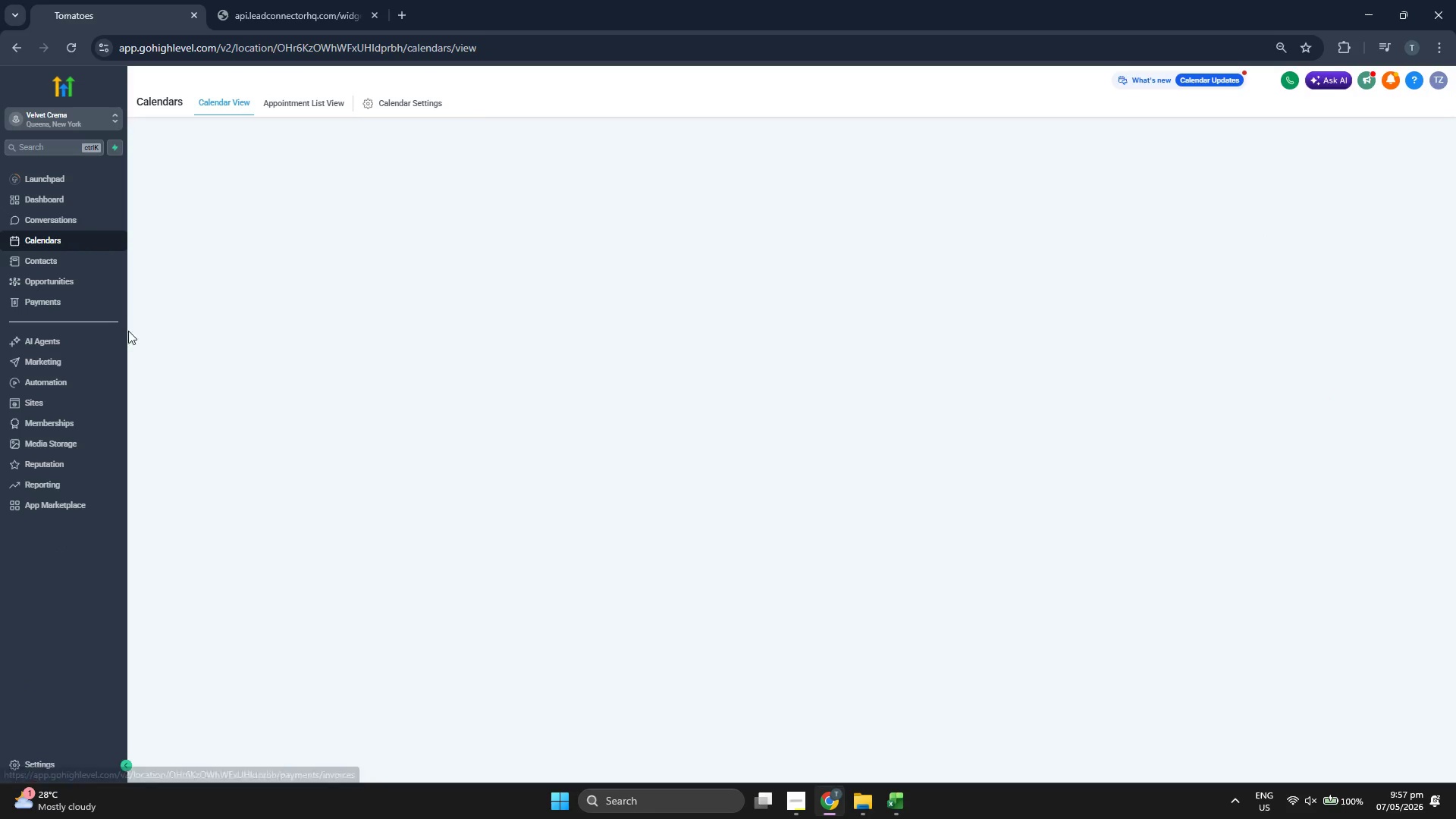 
left_click([68, 387])
 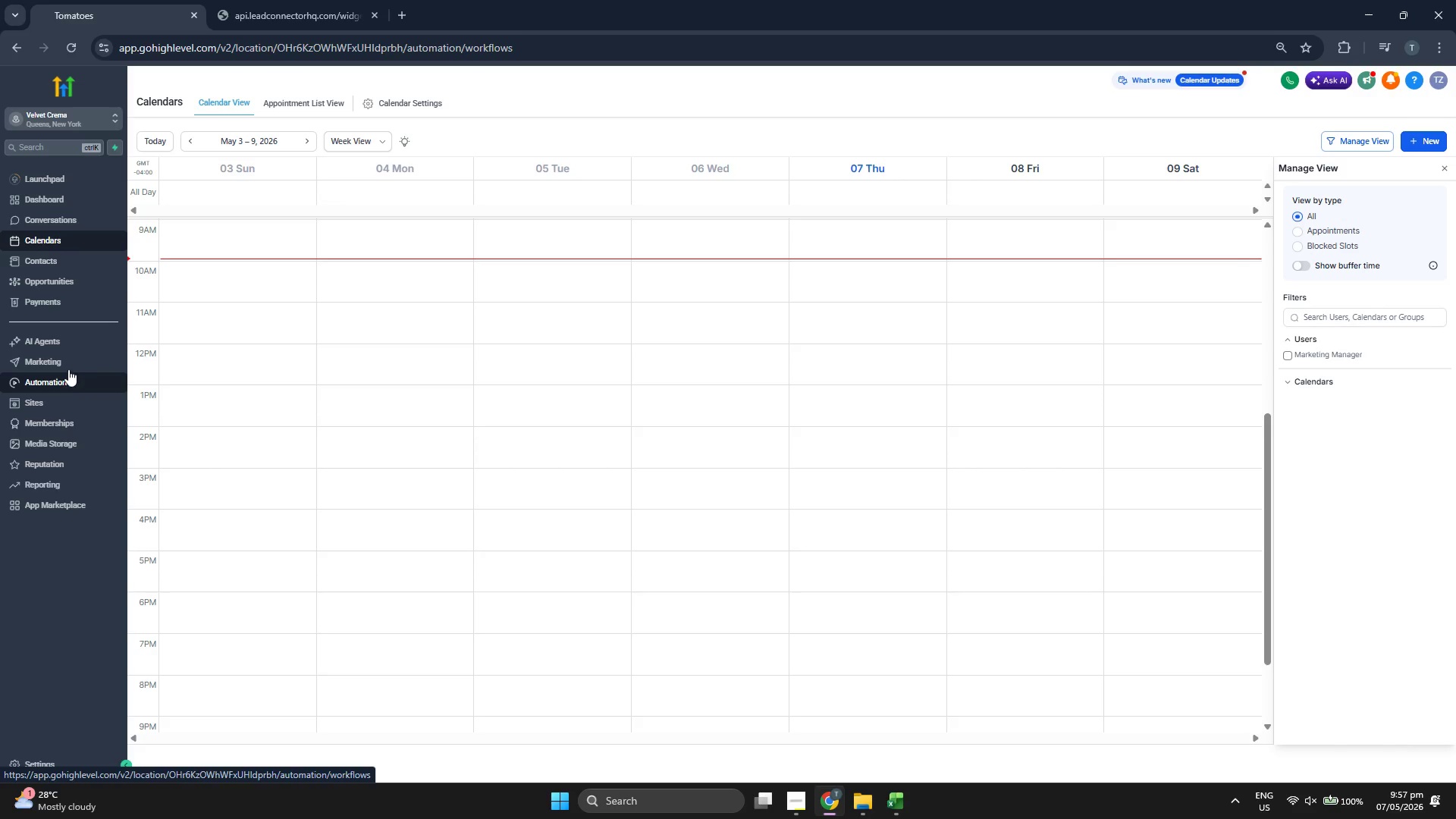 
left_click([67, 361])
 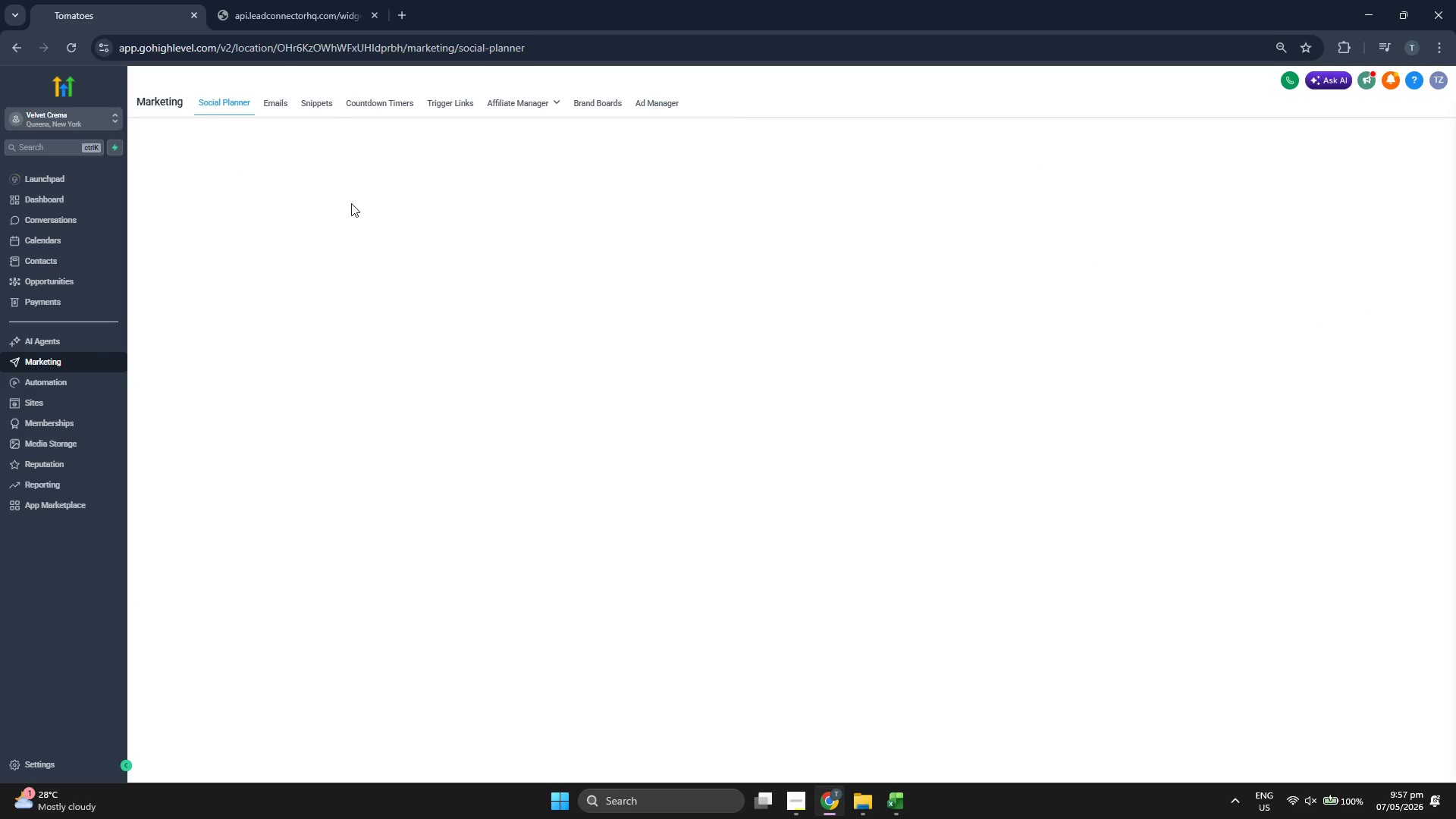 
left_click([278, 107])
 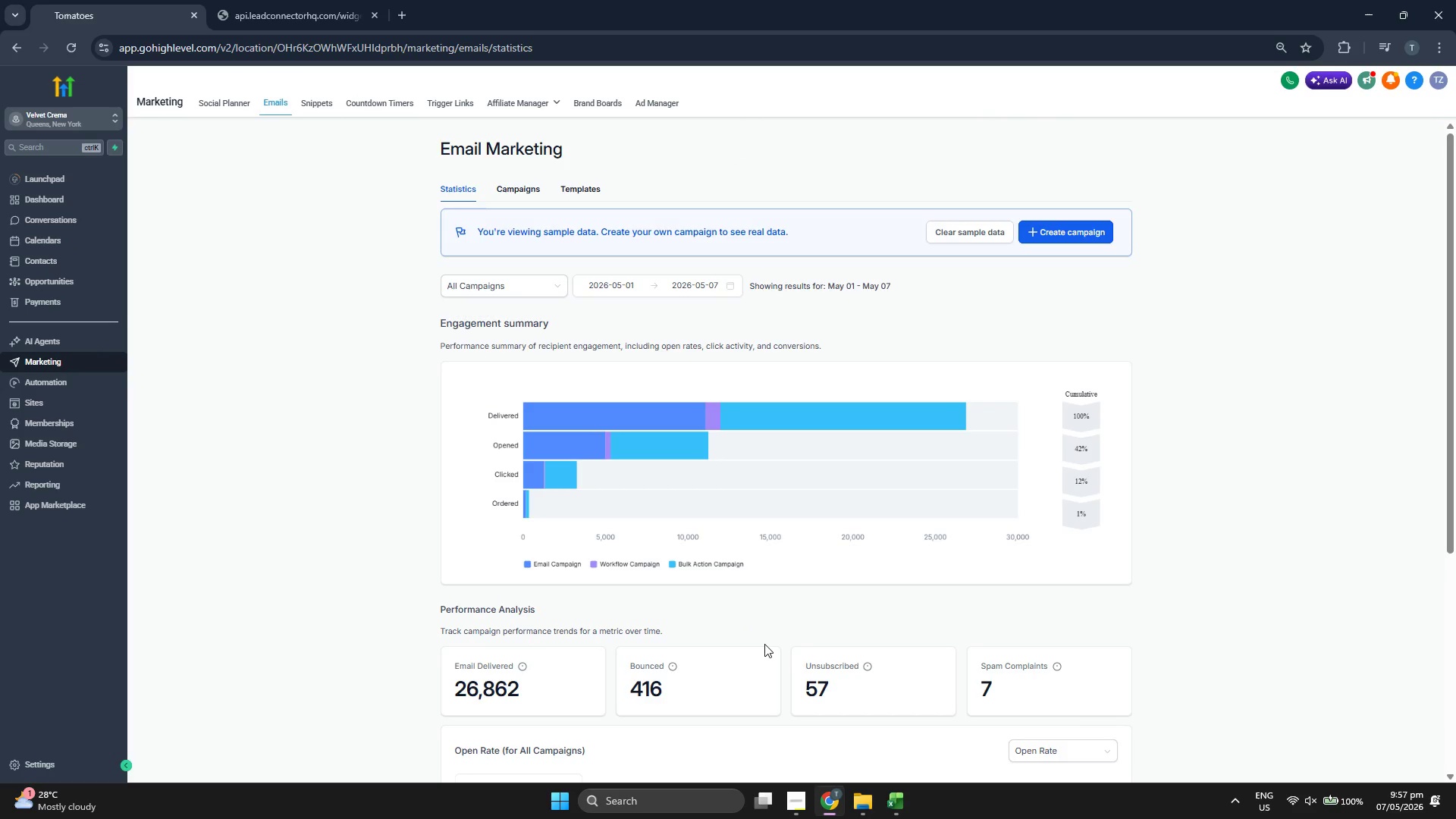 
wait(5.61)
 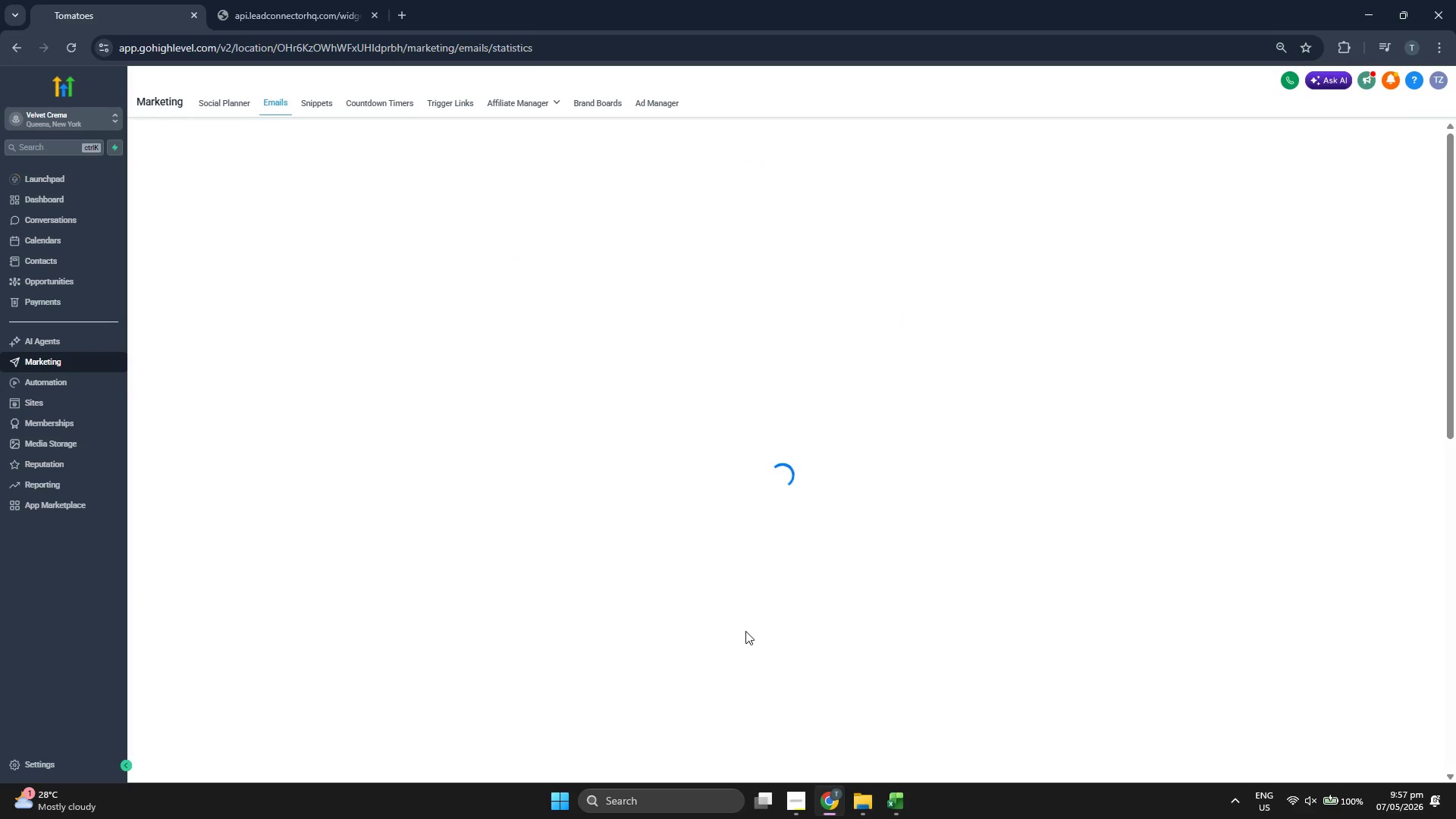 
left_click([563, 186])
 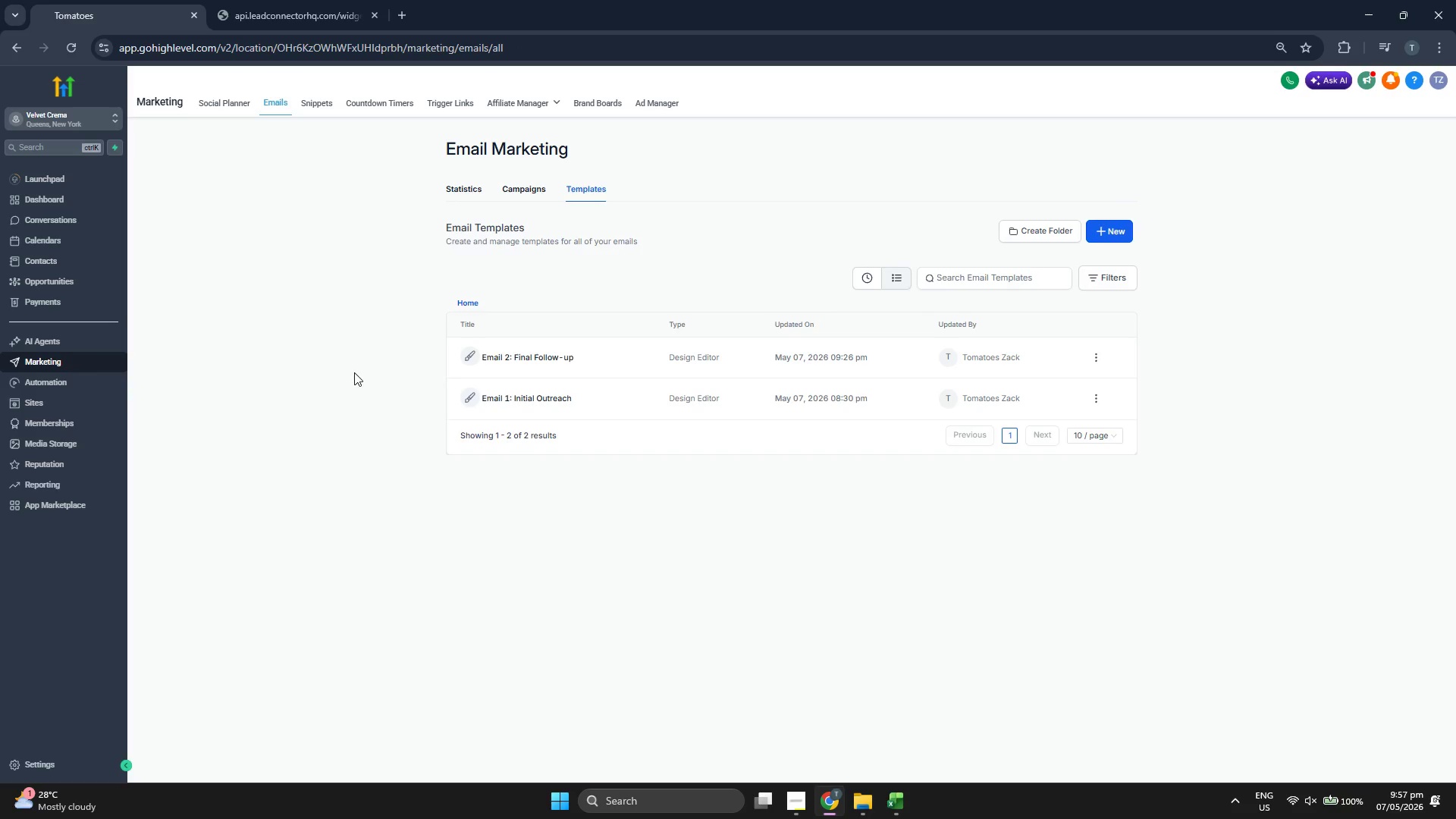 
left_click([353, 371])